 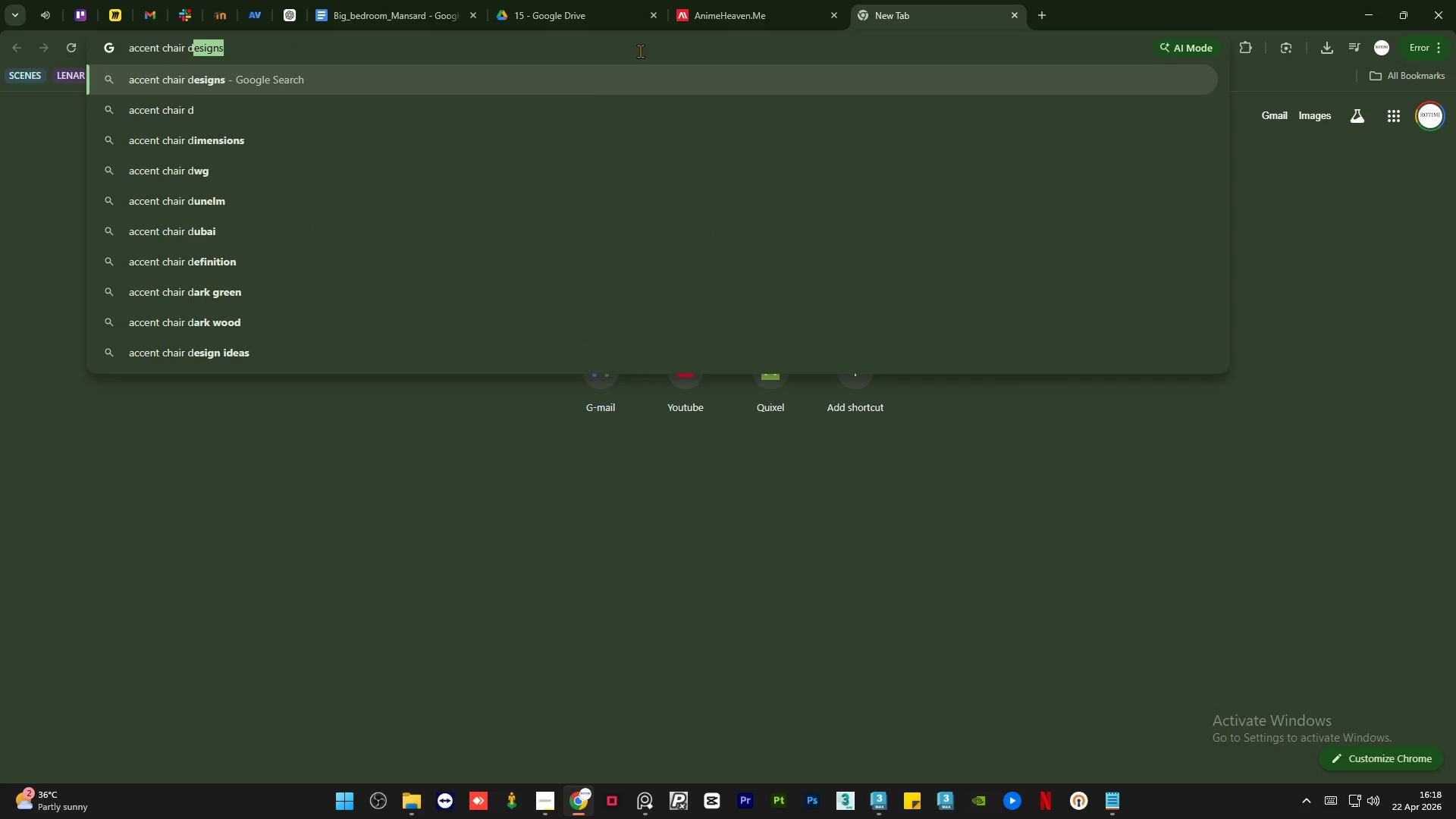 
left_click([288, 132])
 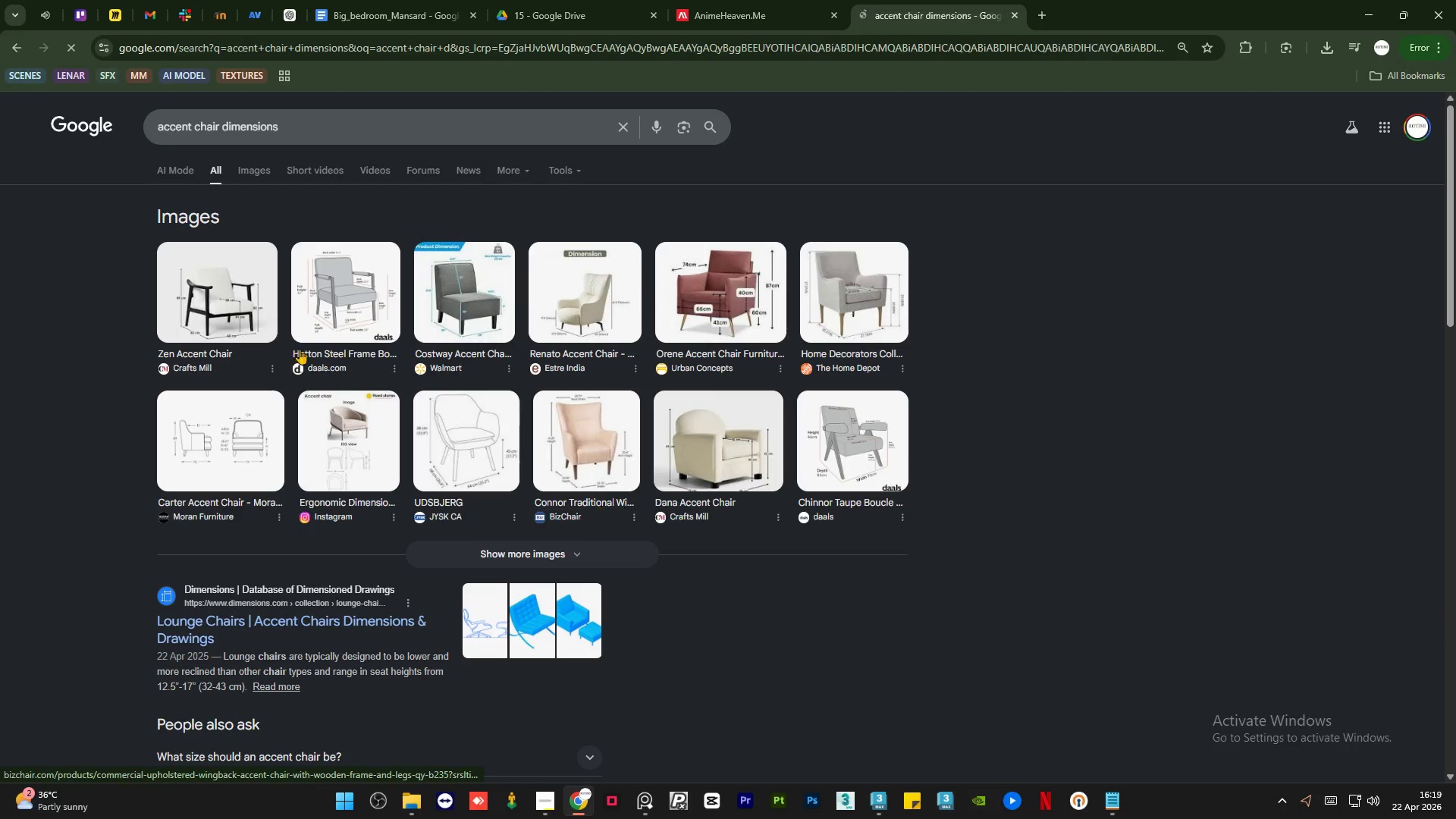 
left_click_drag(start_coordinate=[251, 171], to_coordinate=[249, 177])
 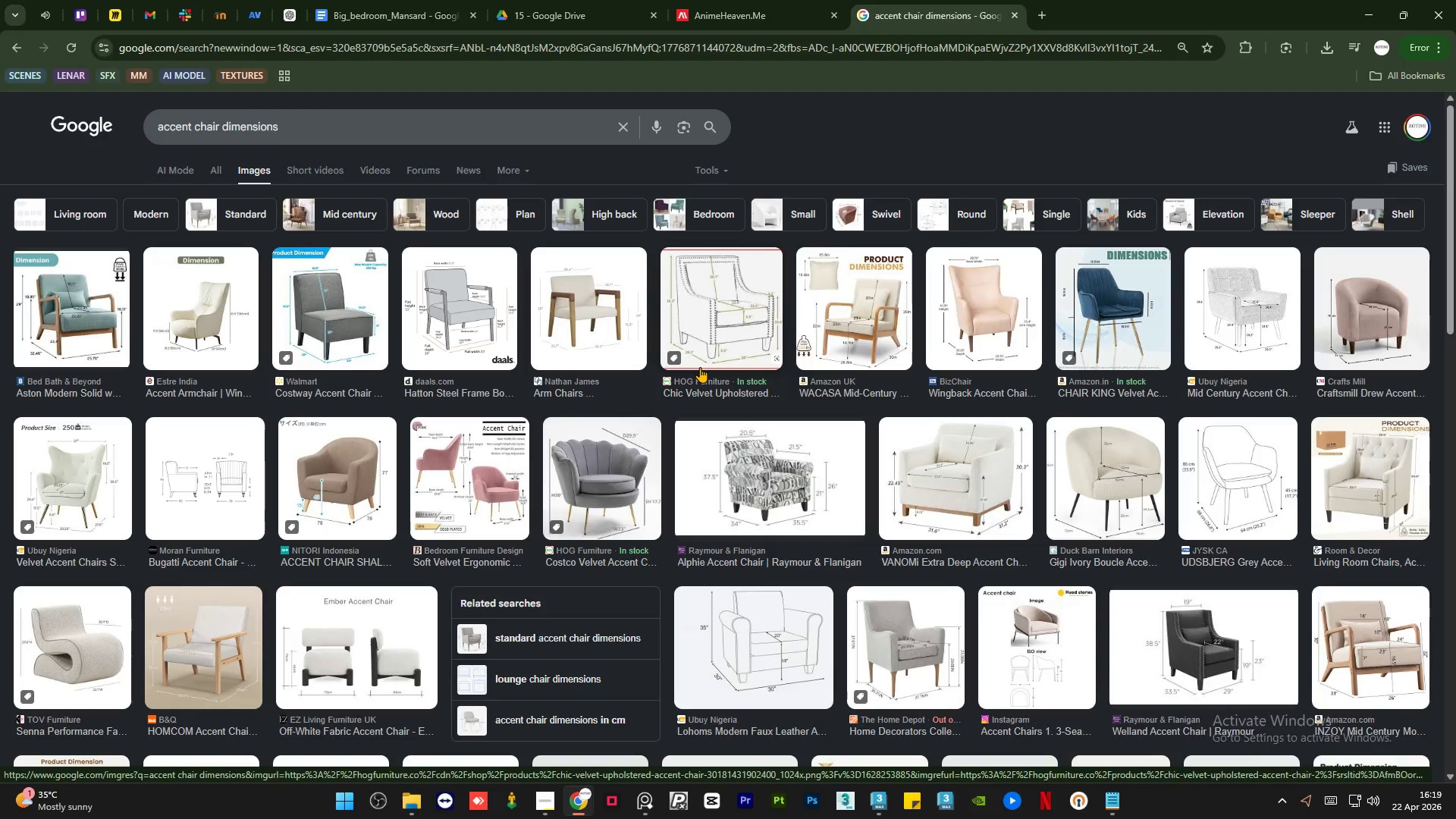 
wait(6.14)
 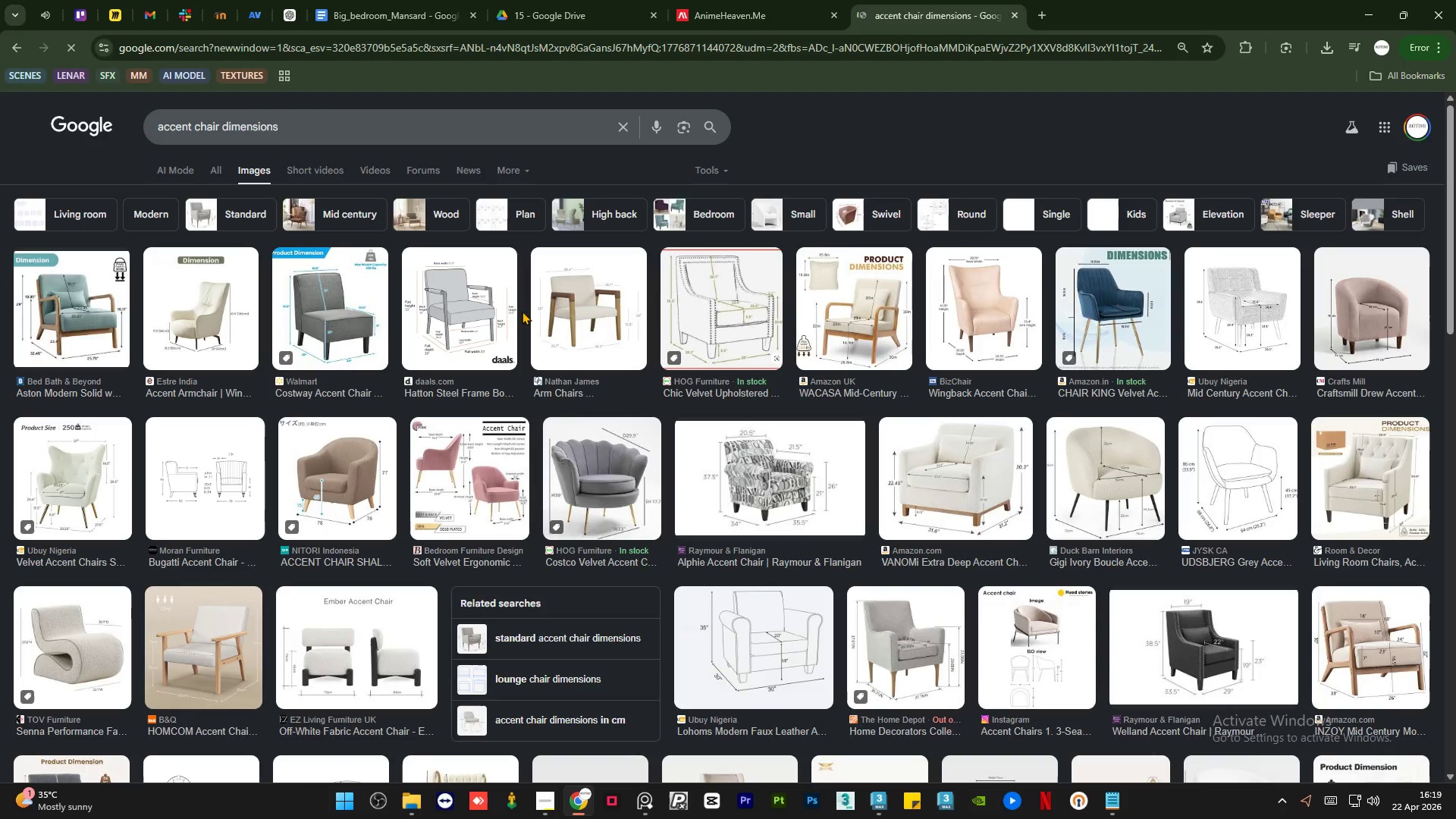 
left_click([551, 804])